 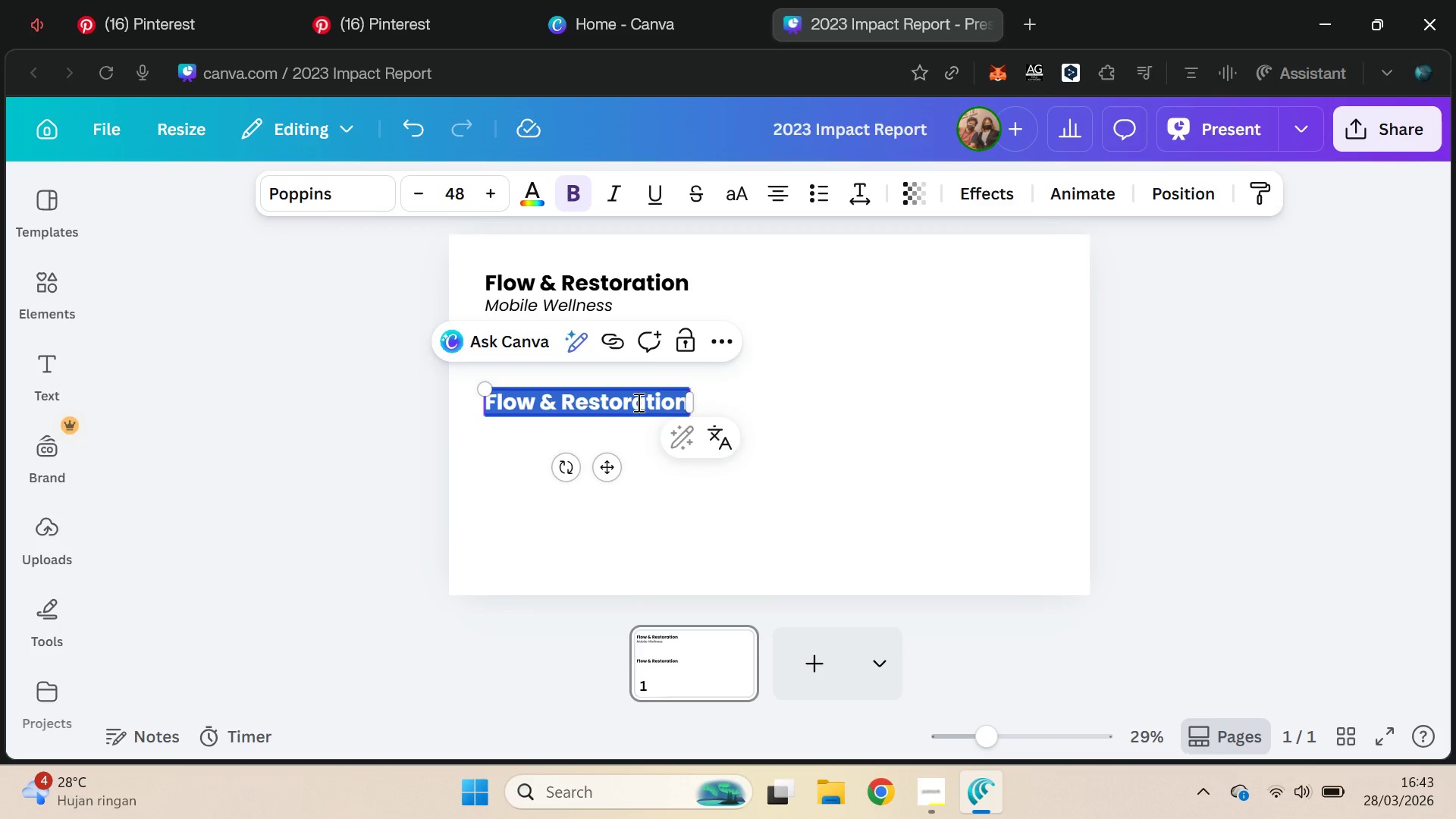 
key(Control+V)
 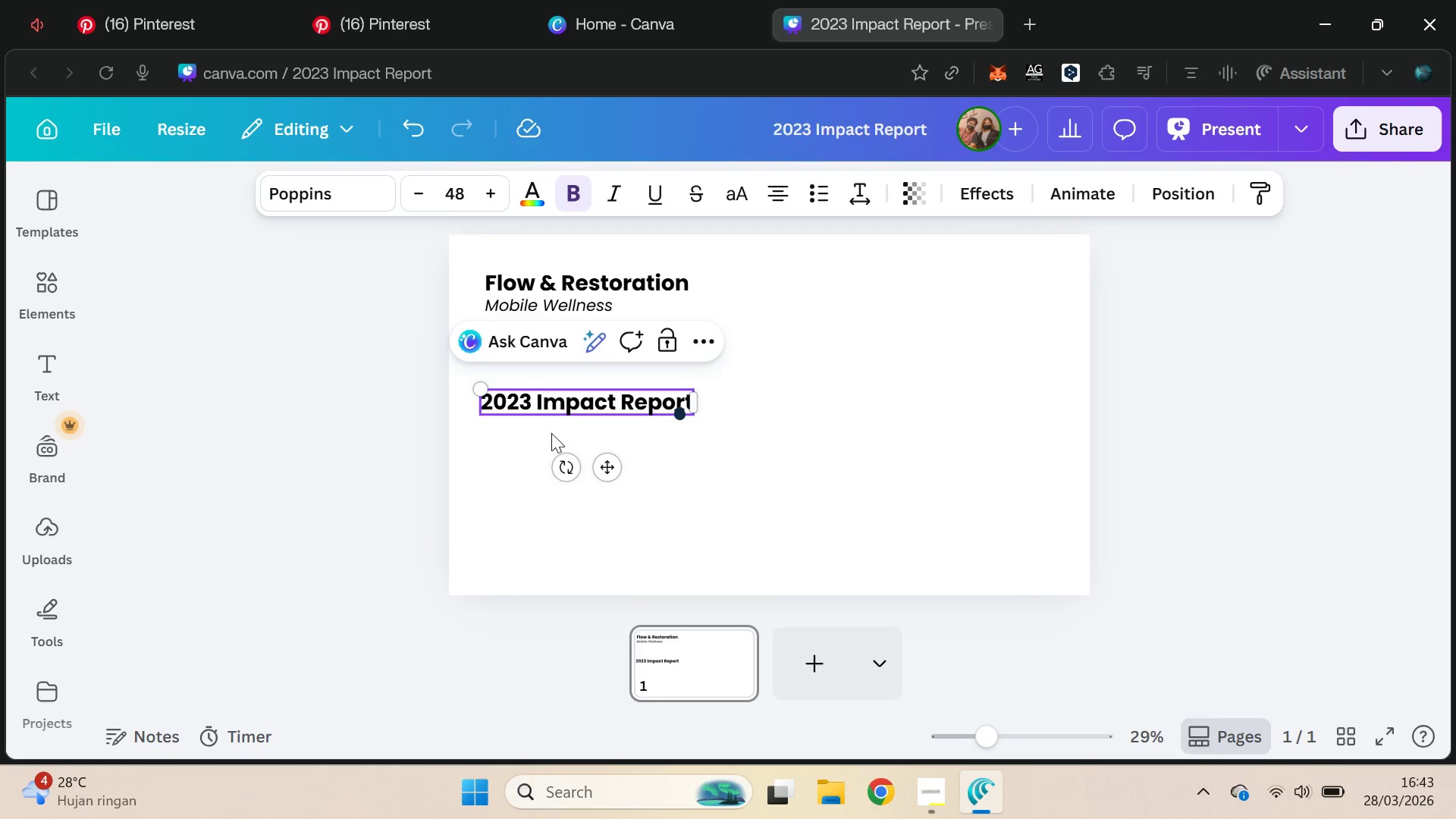 
left_click([532, 406])
 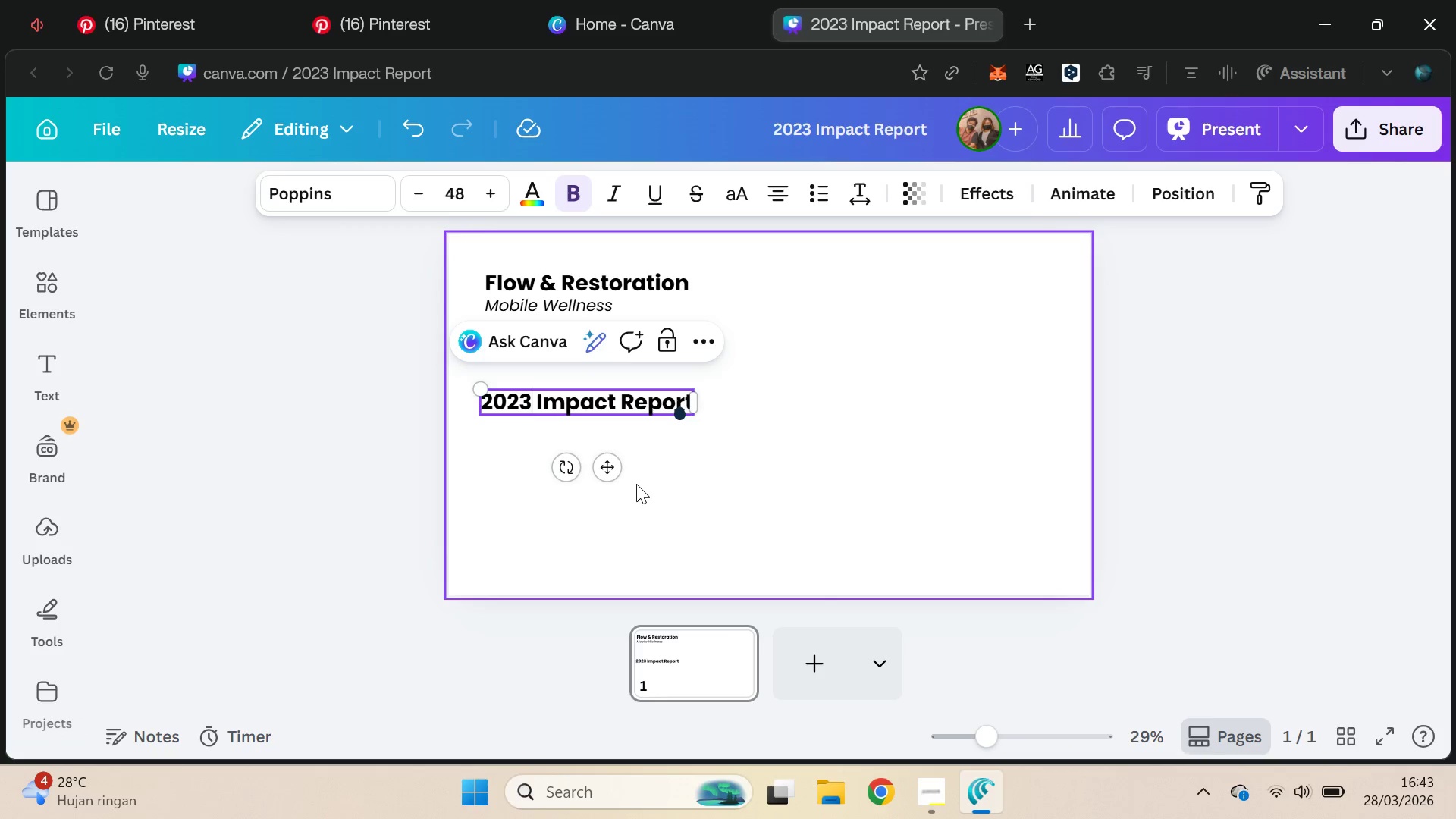 
type( Annual)
 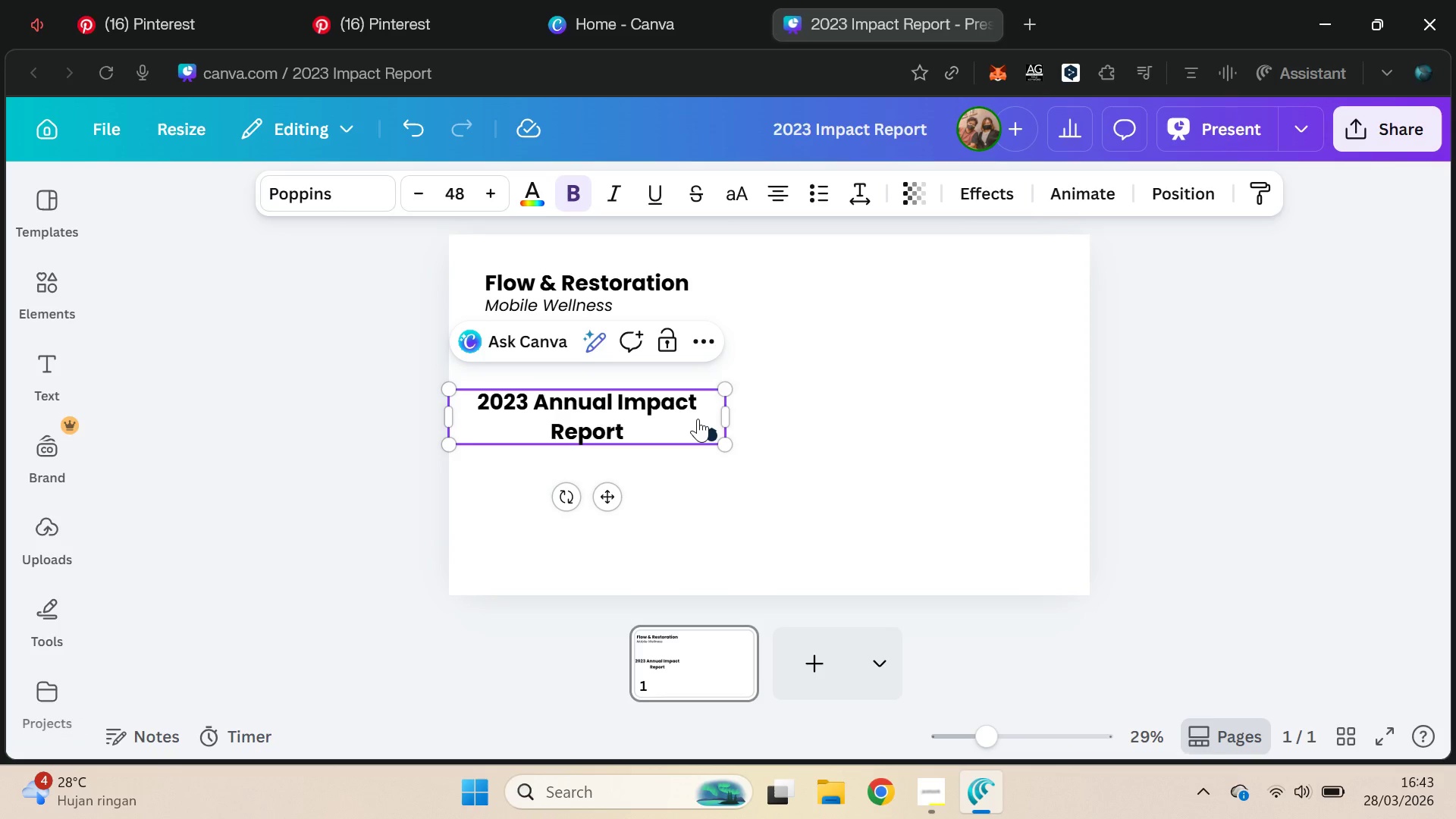 
left_click_drag(start_coordinate=[731, 415], to_coordinate=[780, 414])
 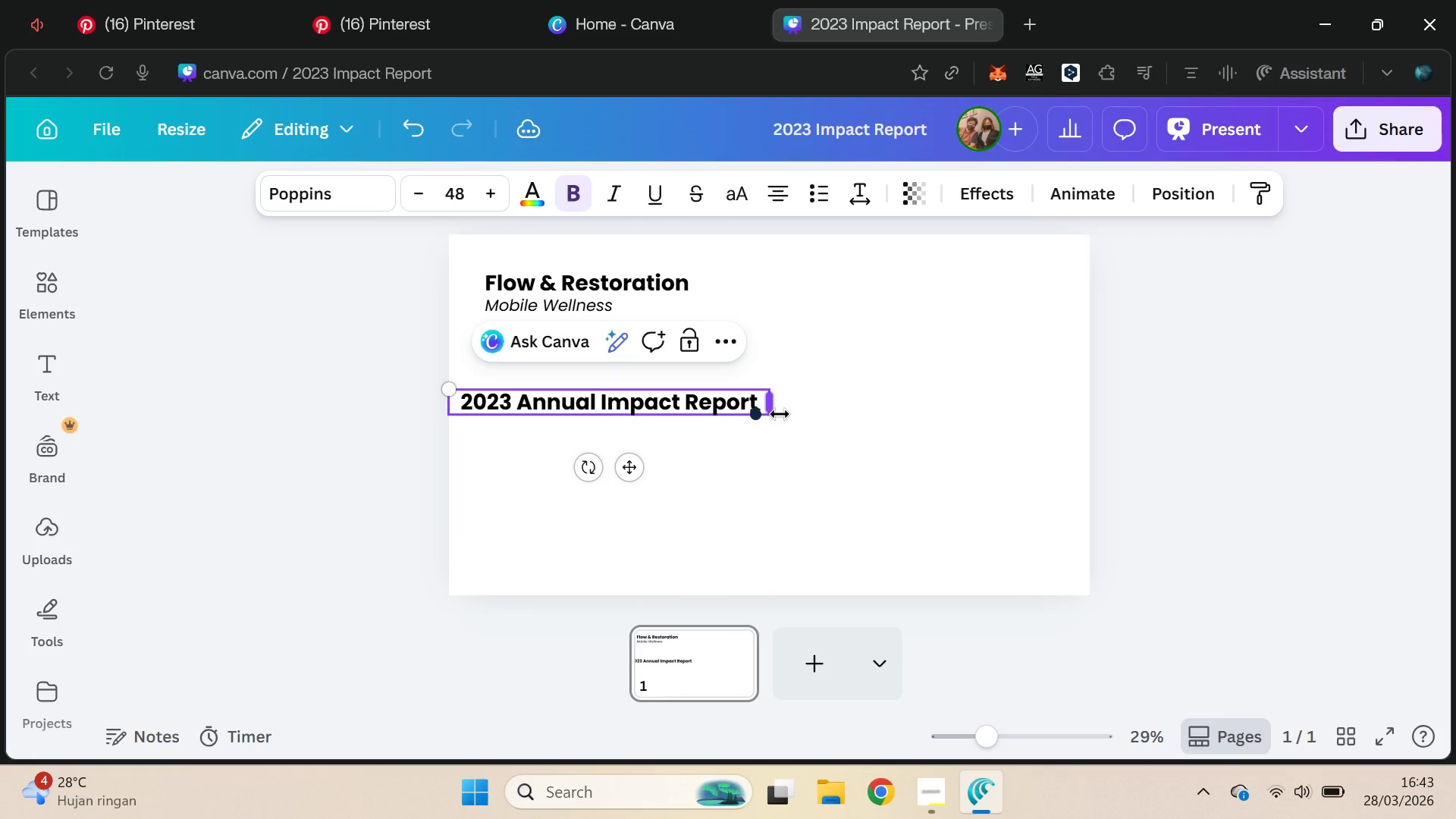 
key(V)
 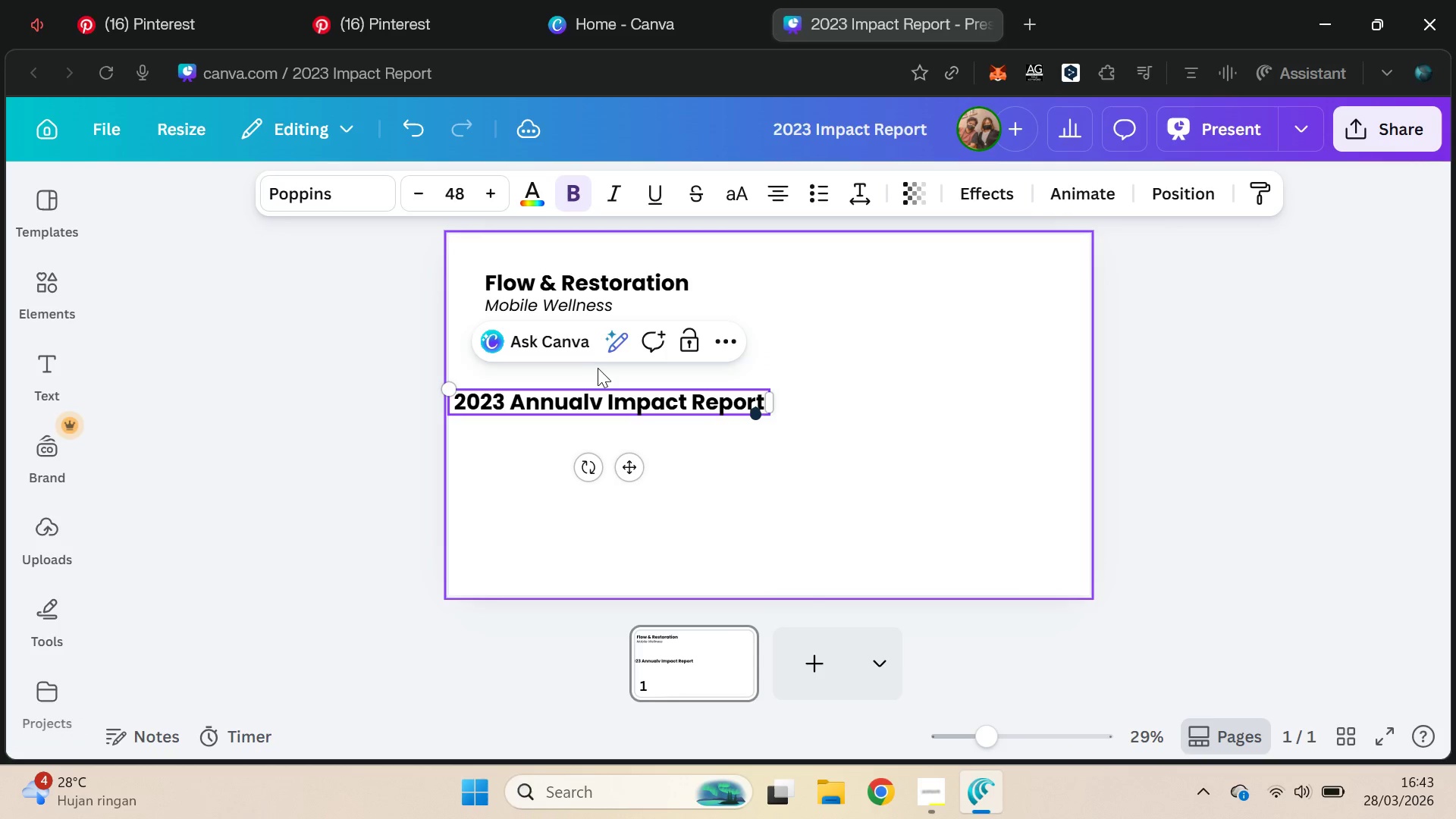 
key(Backspace)
 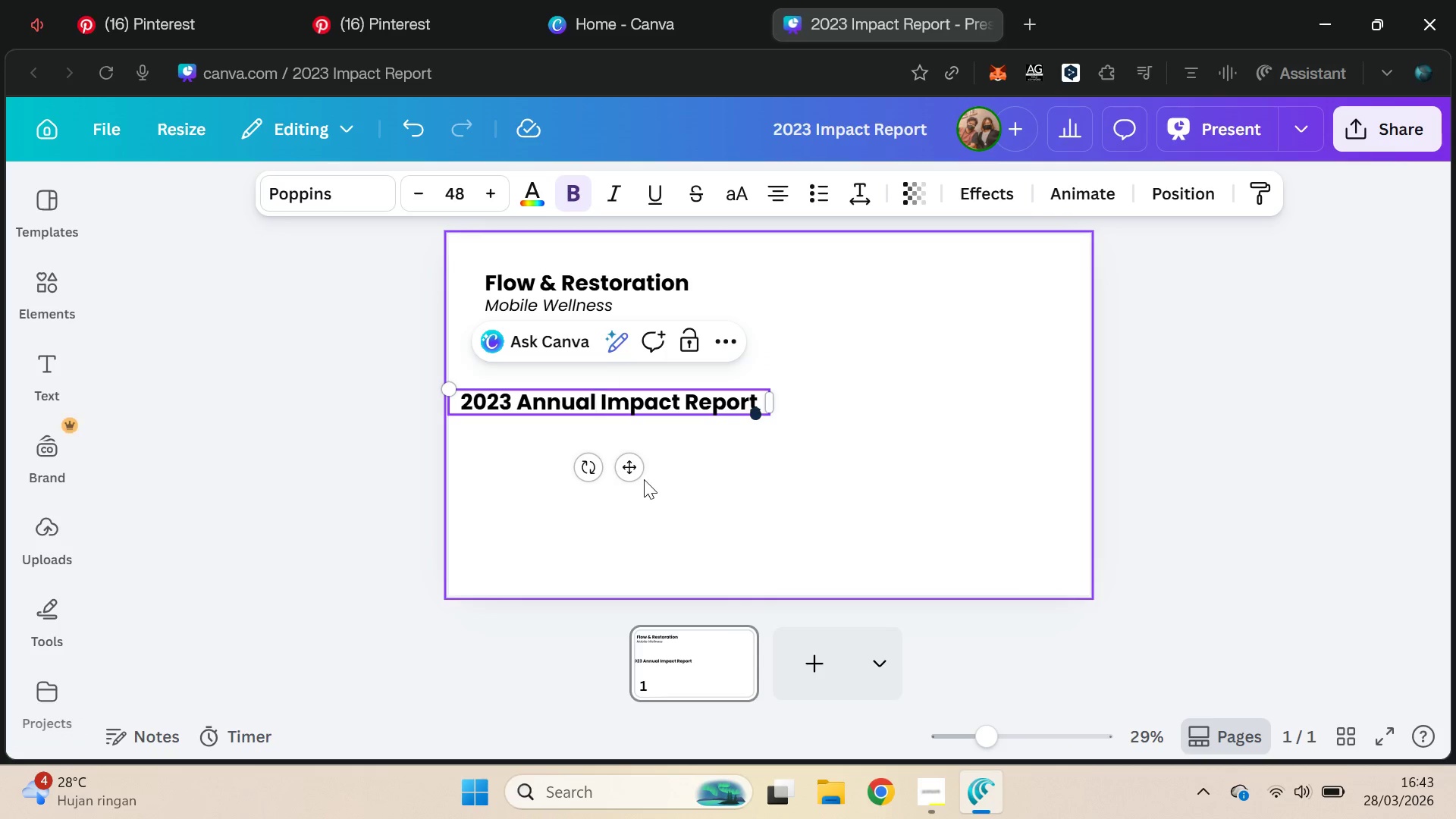 
left_click_drag(start_coordinate=[631, 472], to_coordinate=[670, 471])
 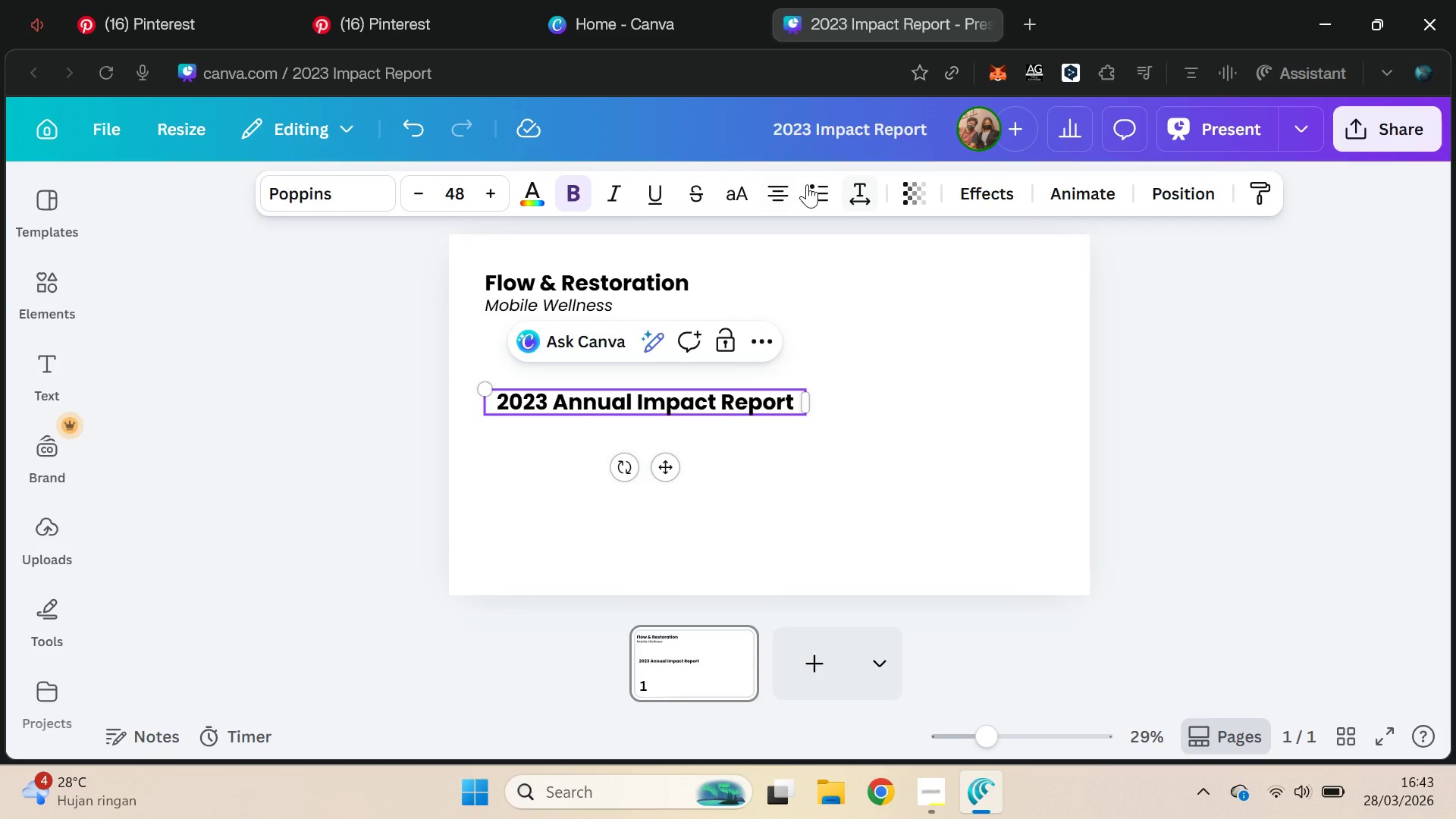 
left_click([568, 304])
 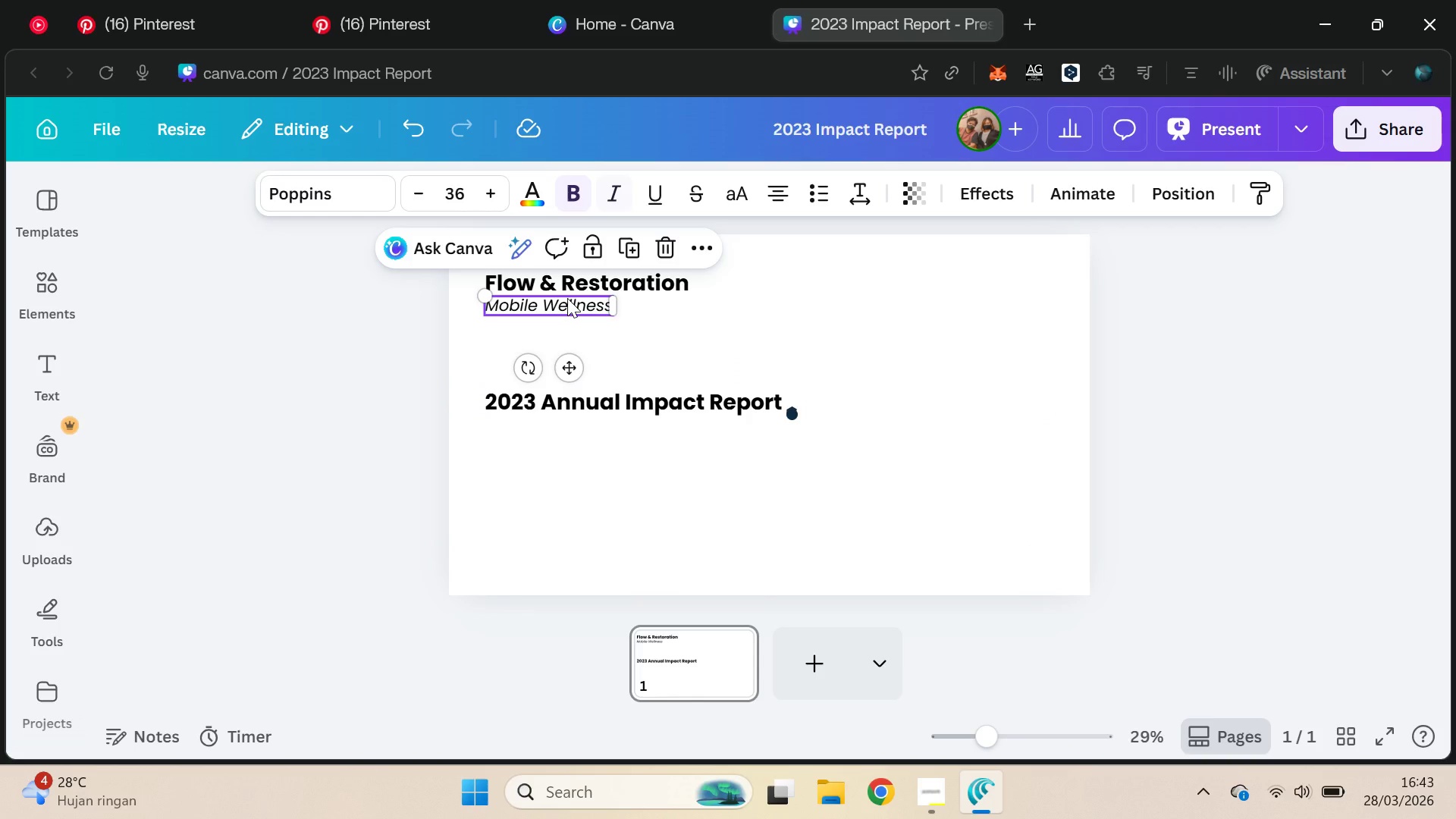 
double_click([779, 185])
 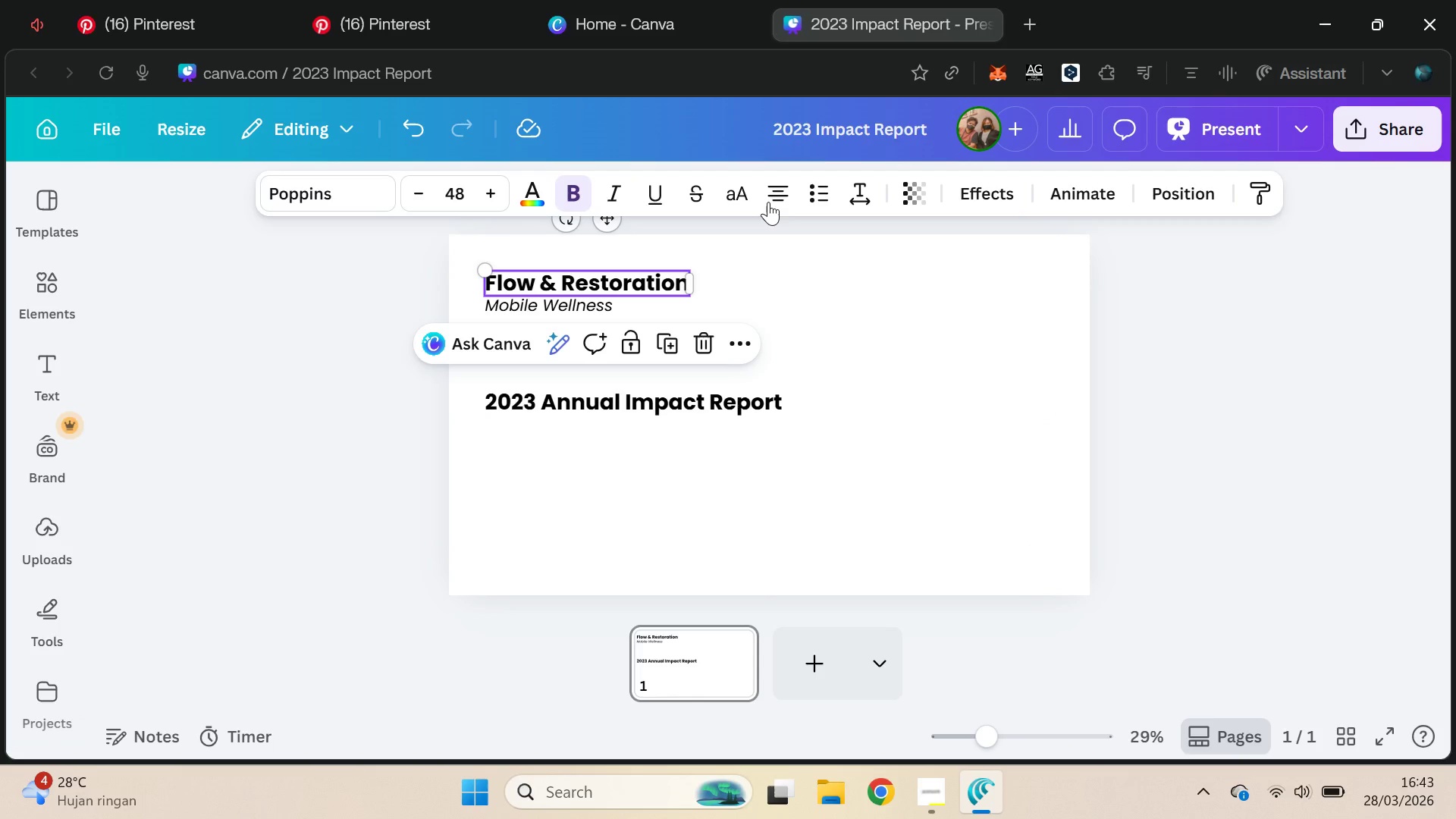 
double_click([773, 190])
 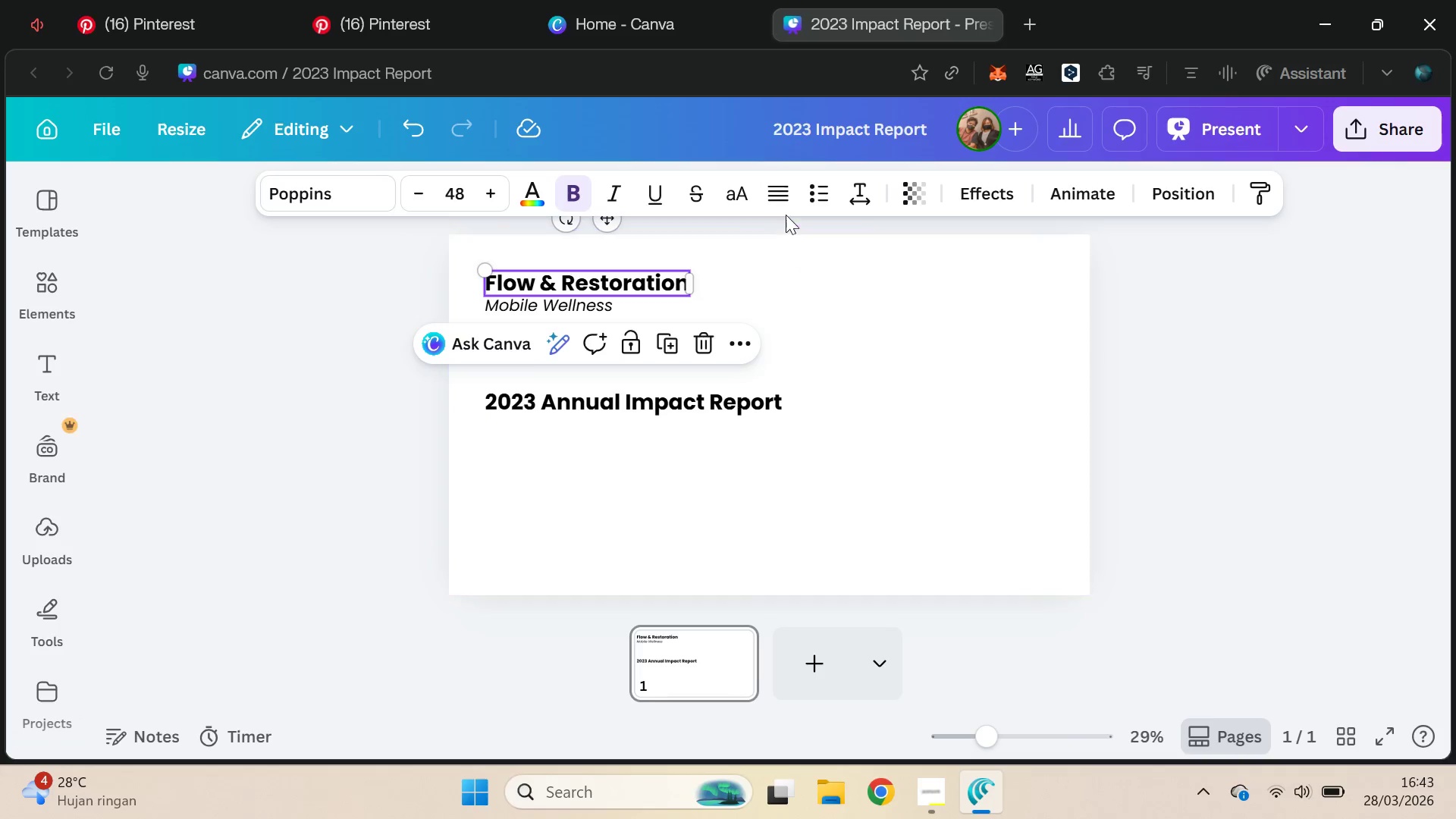 
double_click([785, 202])
 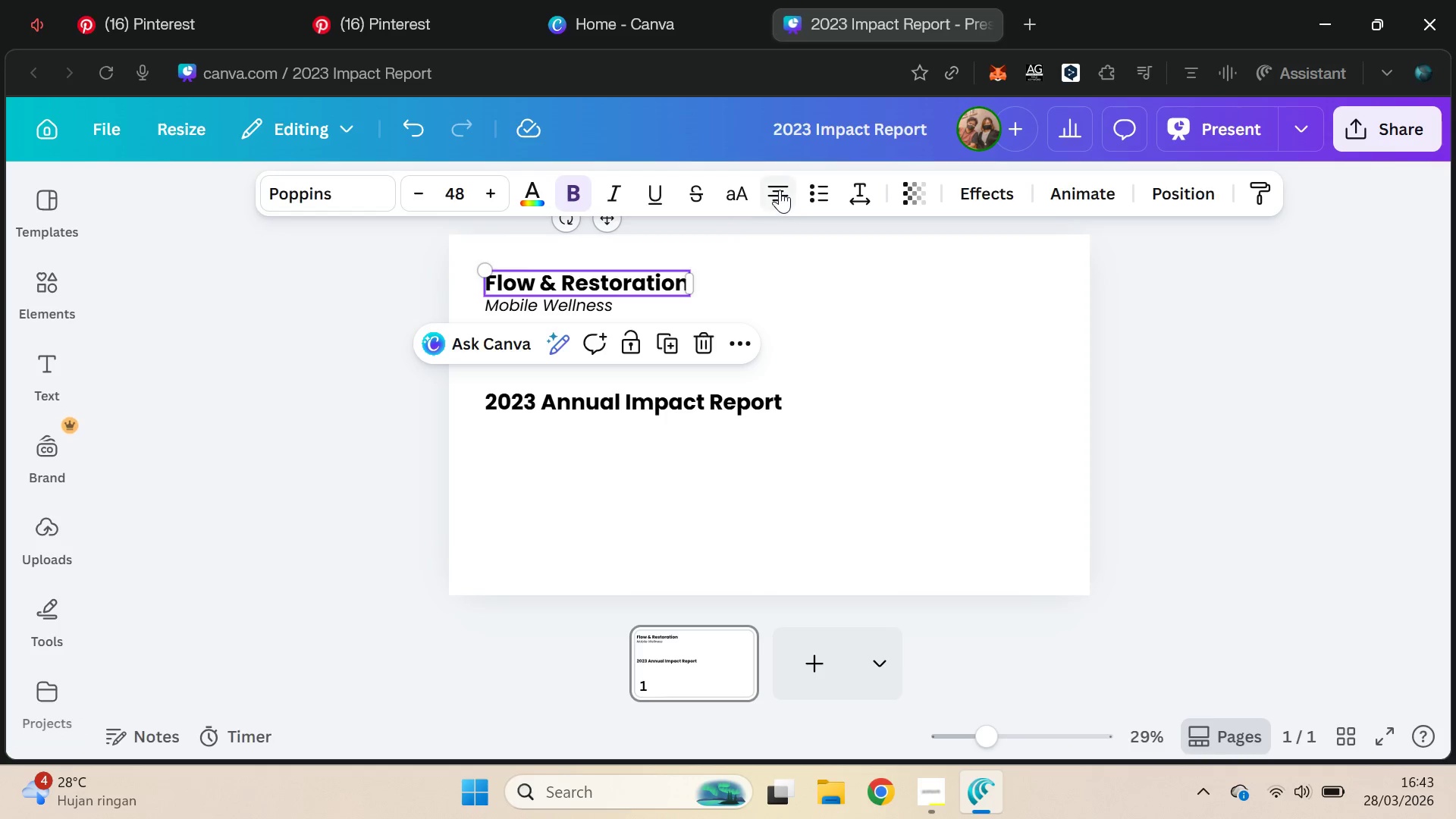 
left_click([710, 414])
 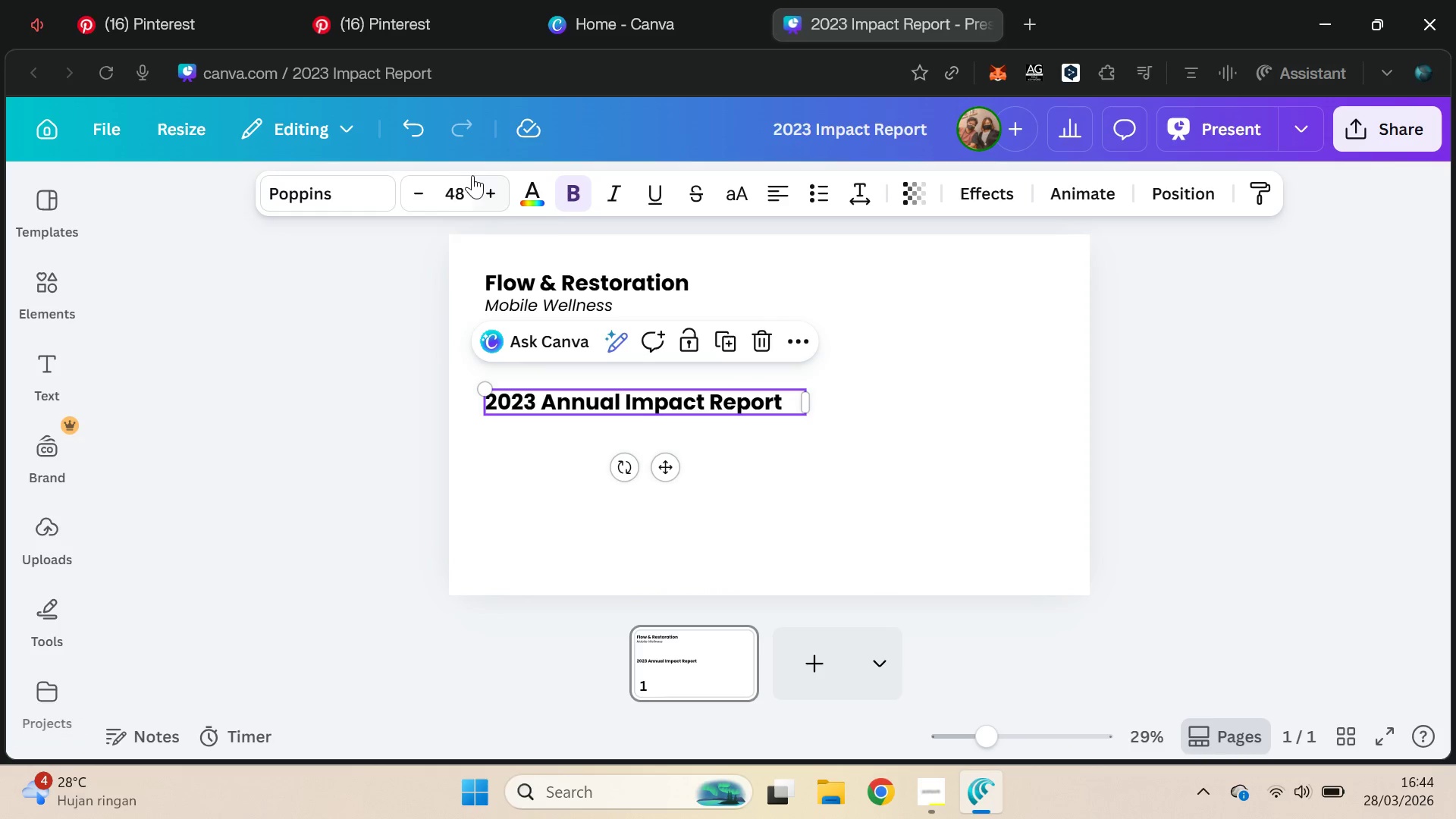 
left_click([457, 193])